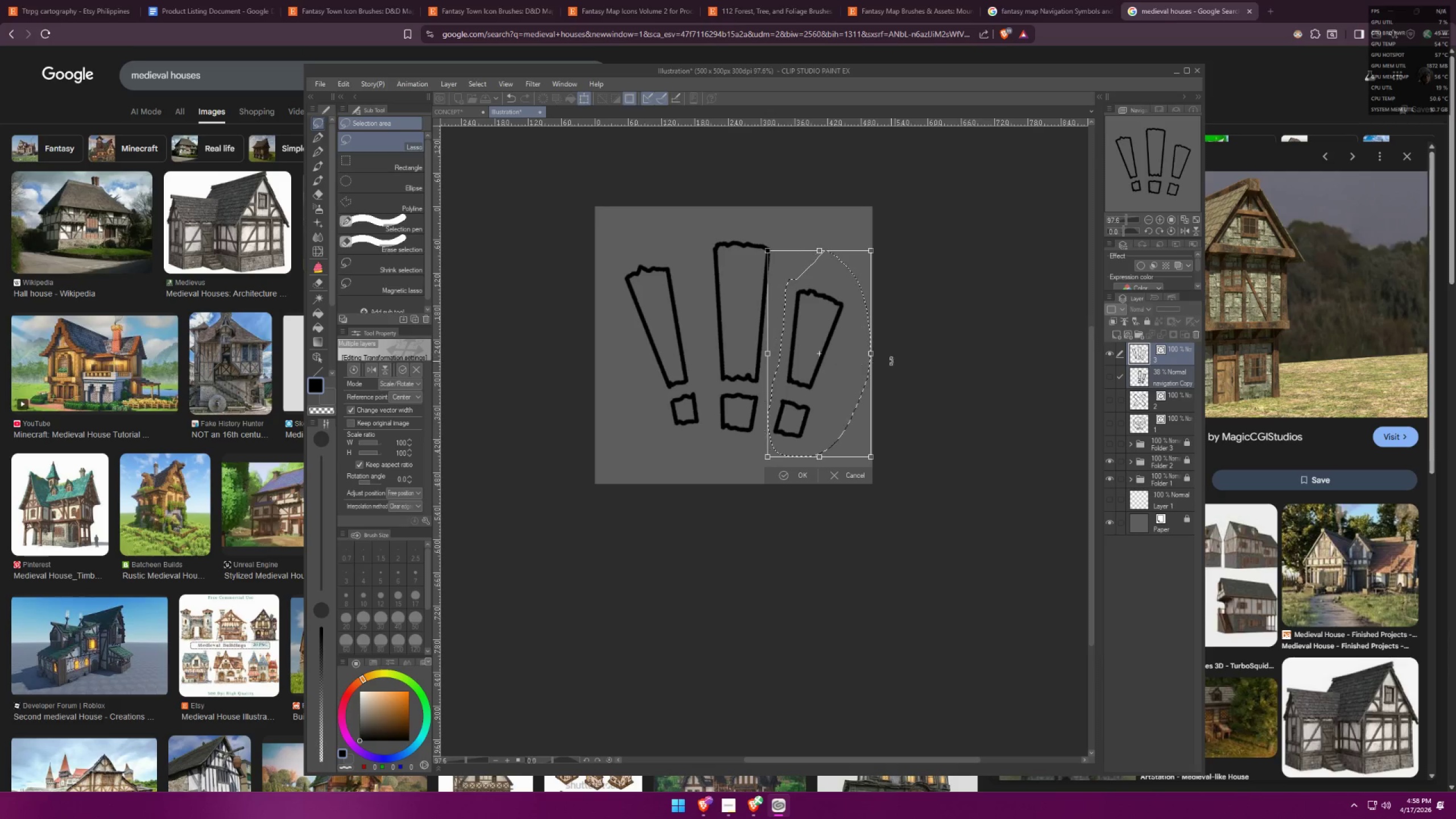 
left_click_drag(start_coordinate=[895, 365], to_coordinate=[888, 374])
 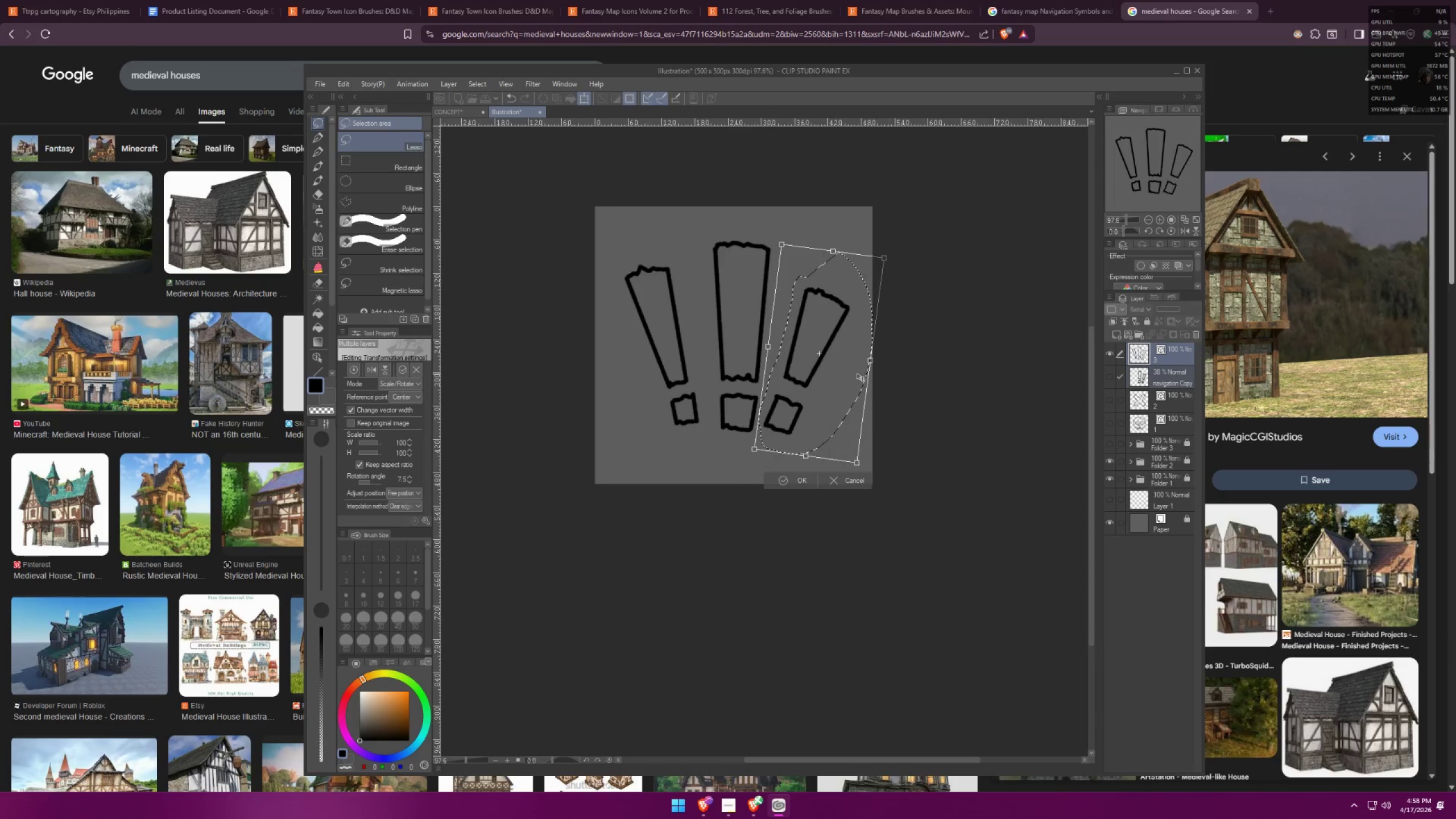 
hold_key(key=ControlLeft, duration=0.6)
left_click_drag(start_coordinate=[827, 373], to_coordinate=[832, 376])
 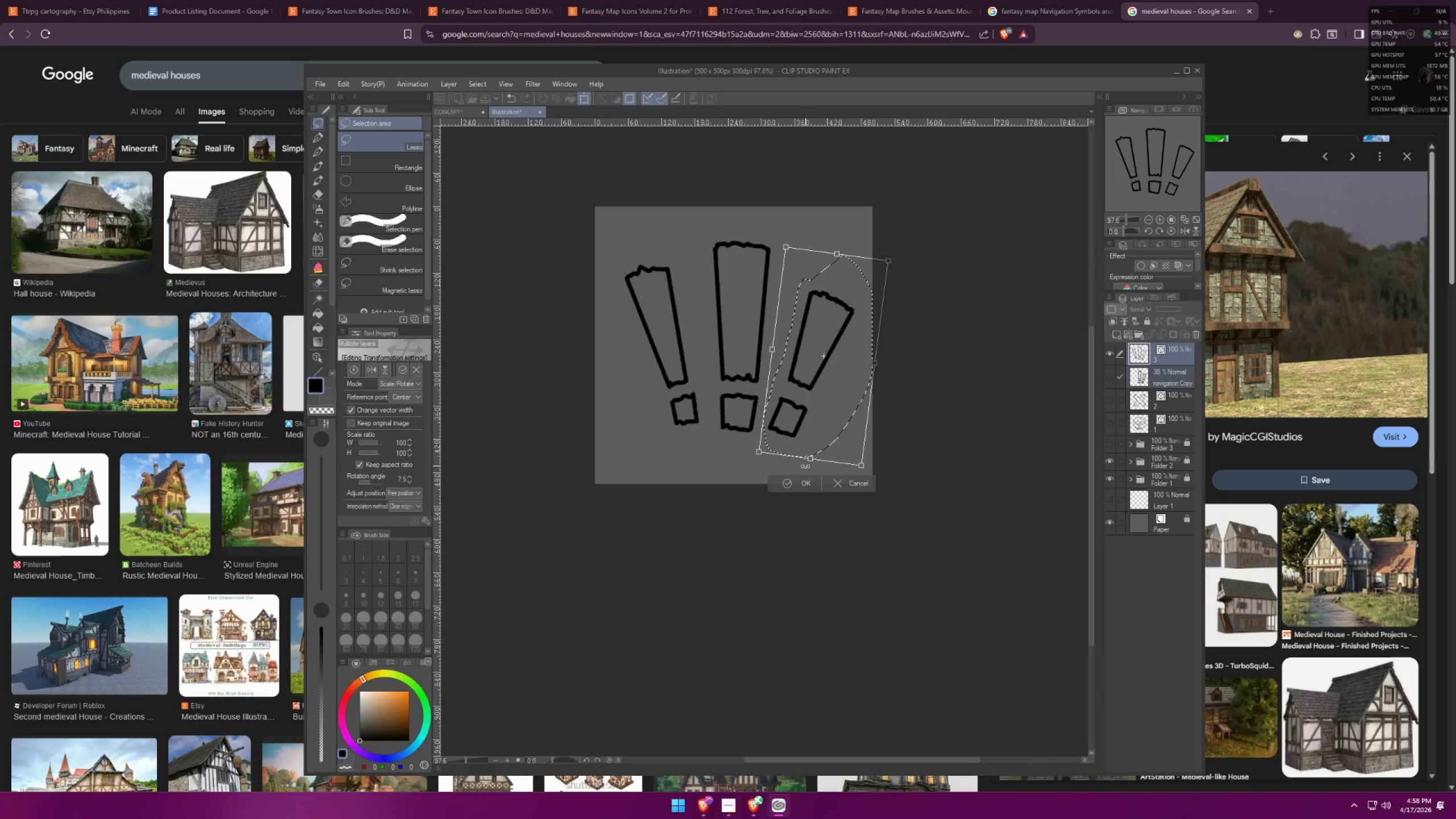 
left_click([797, 481])
 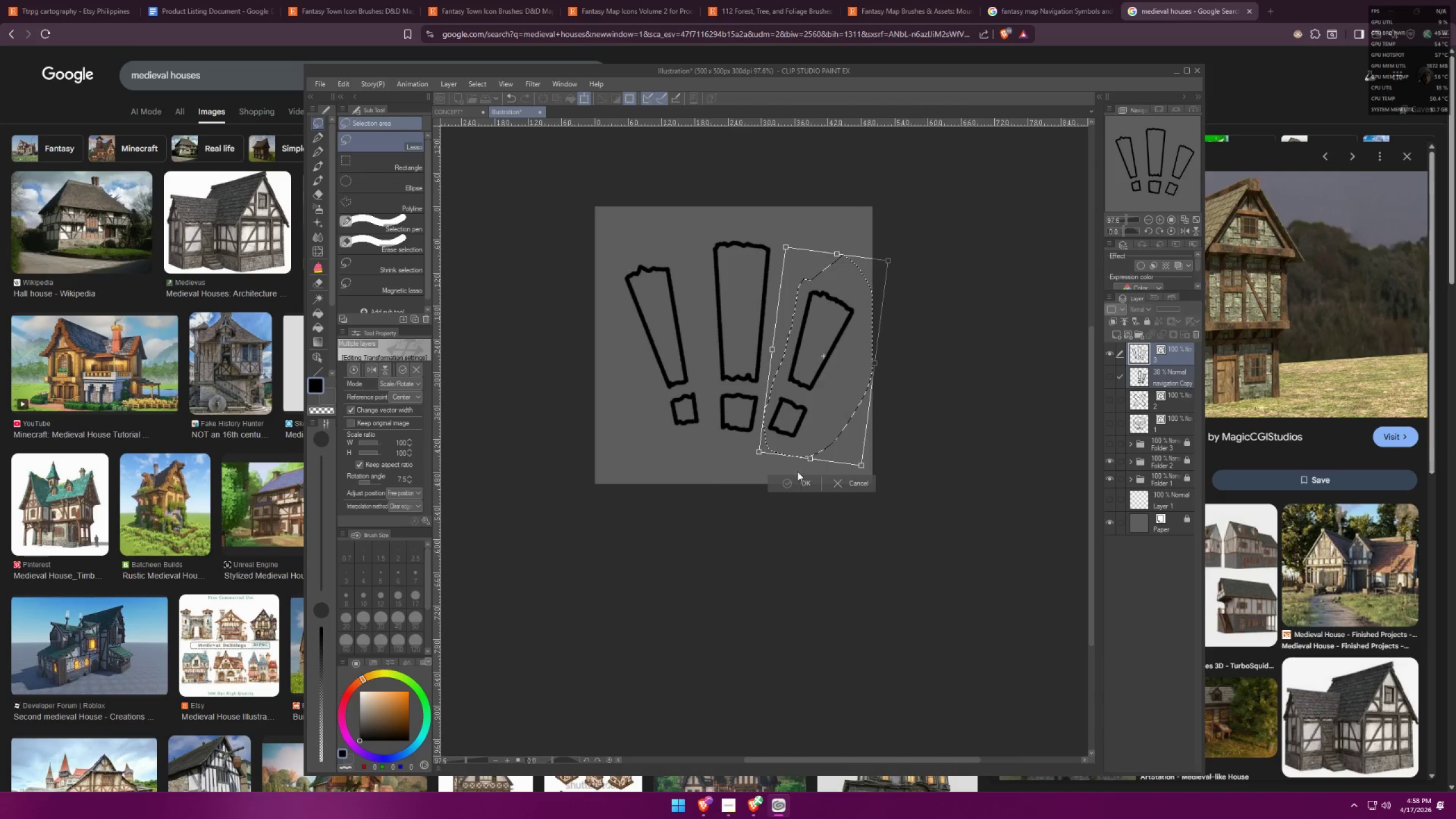 
key(Control+T)
 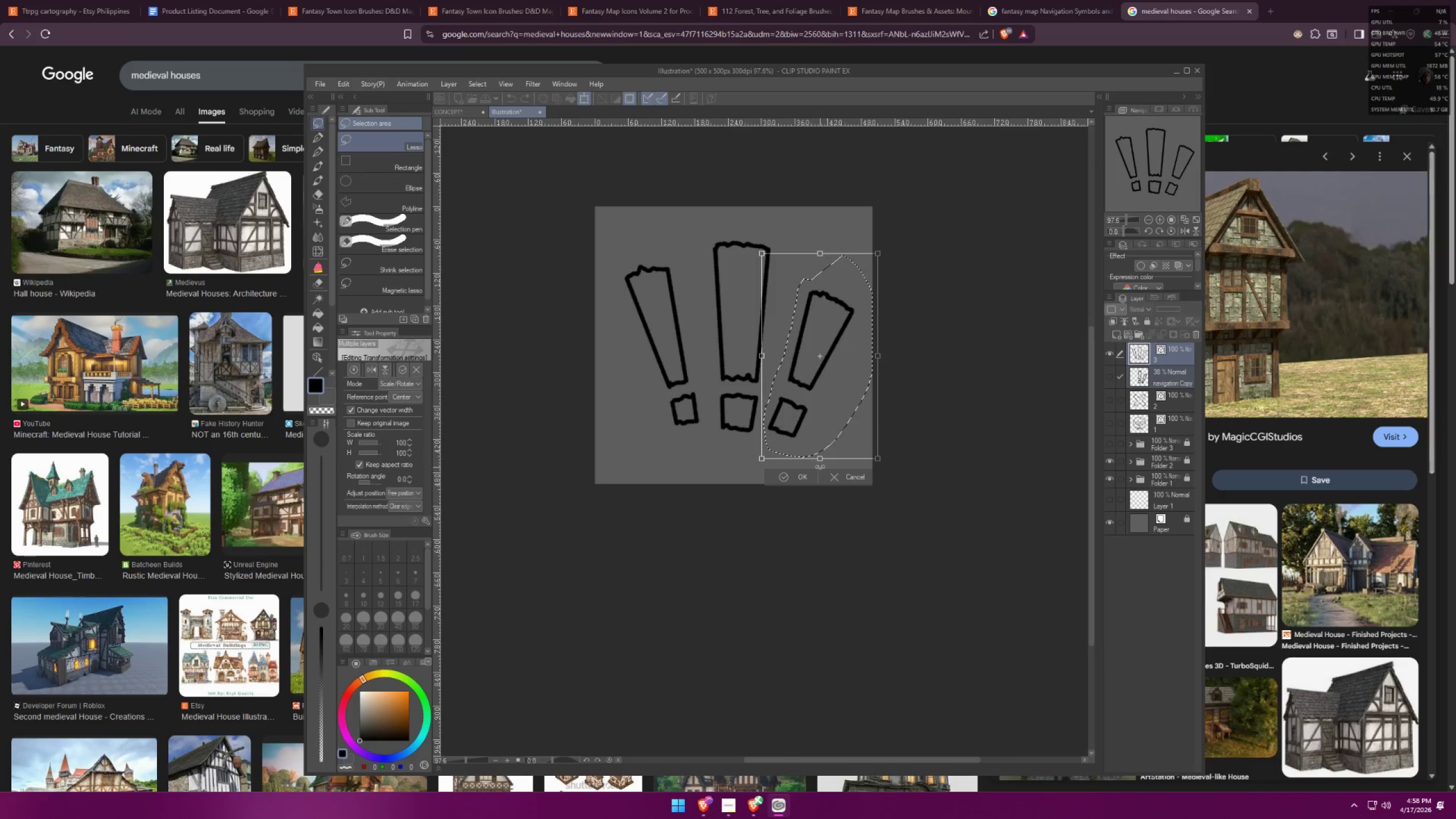 
key(Control+D)
 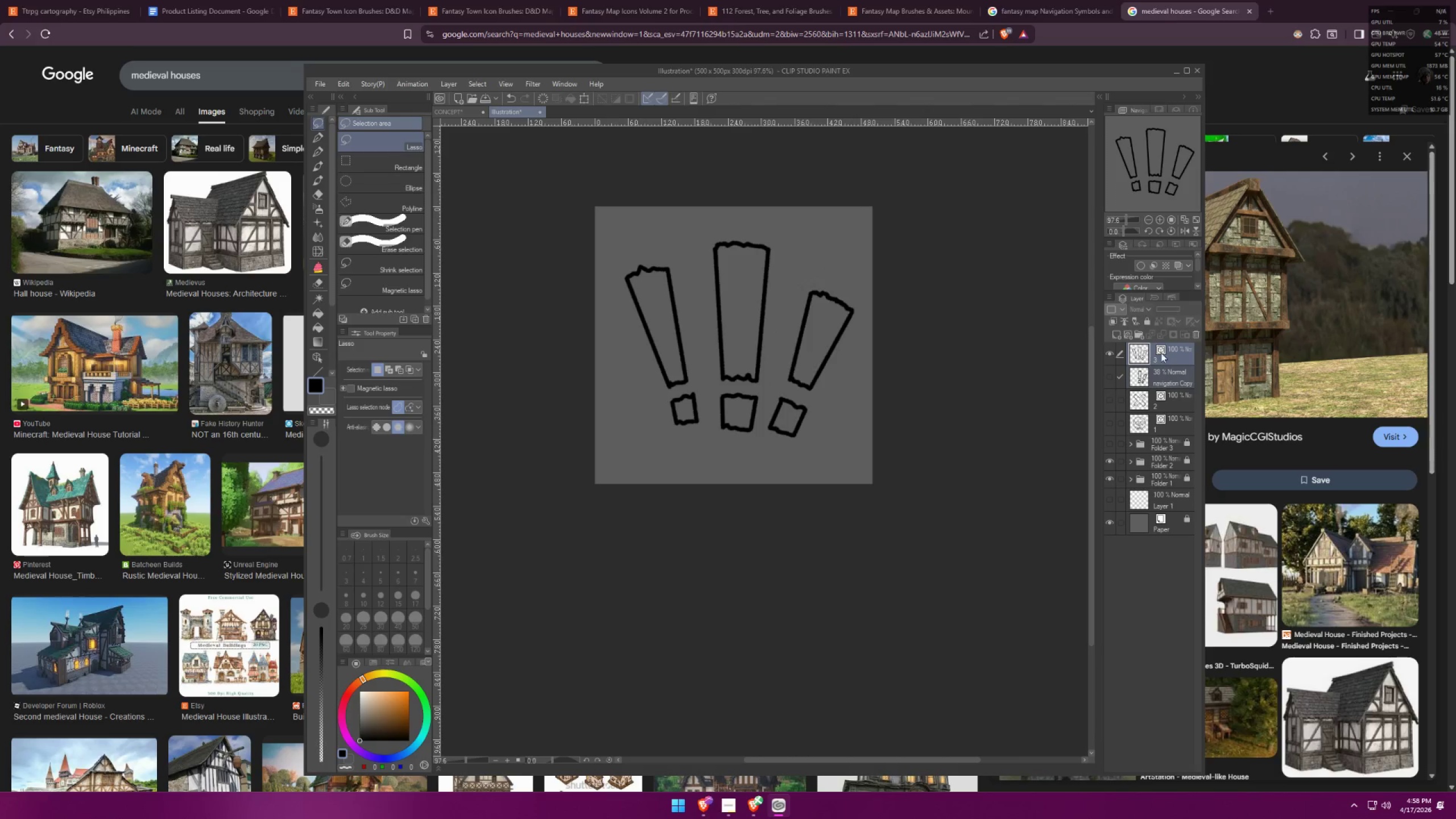 
key(Control+E)
 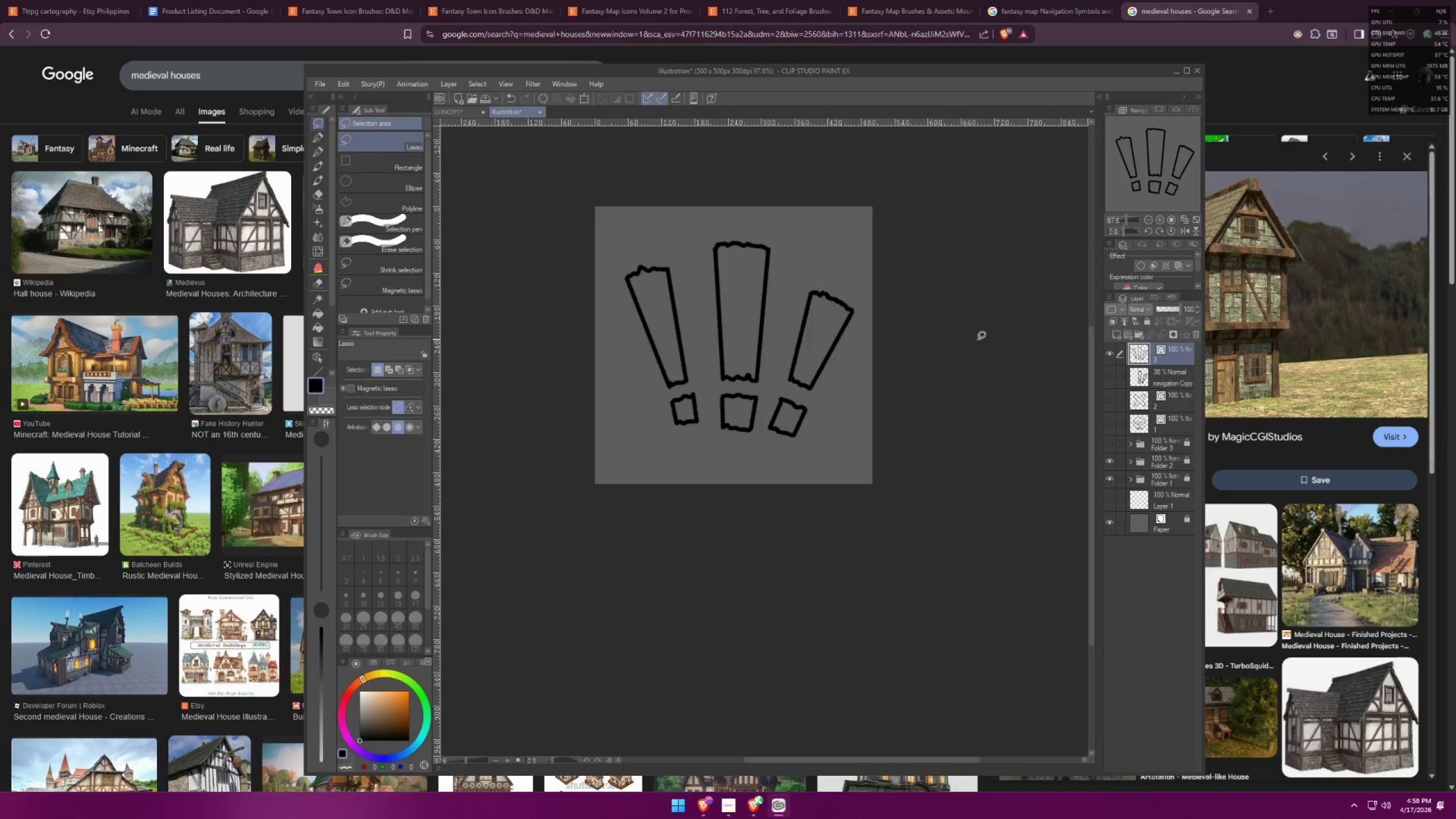 
key(Control+T)
 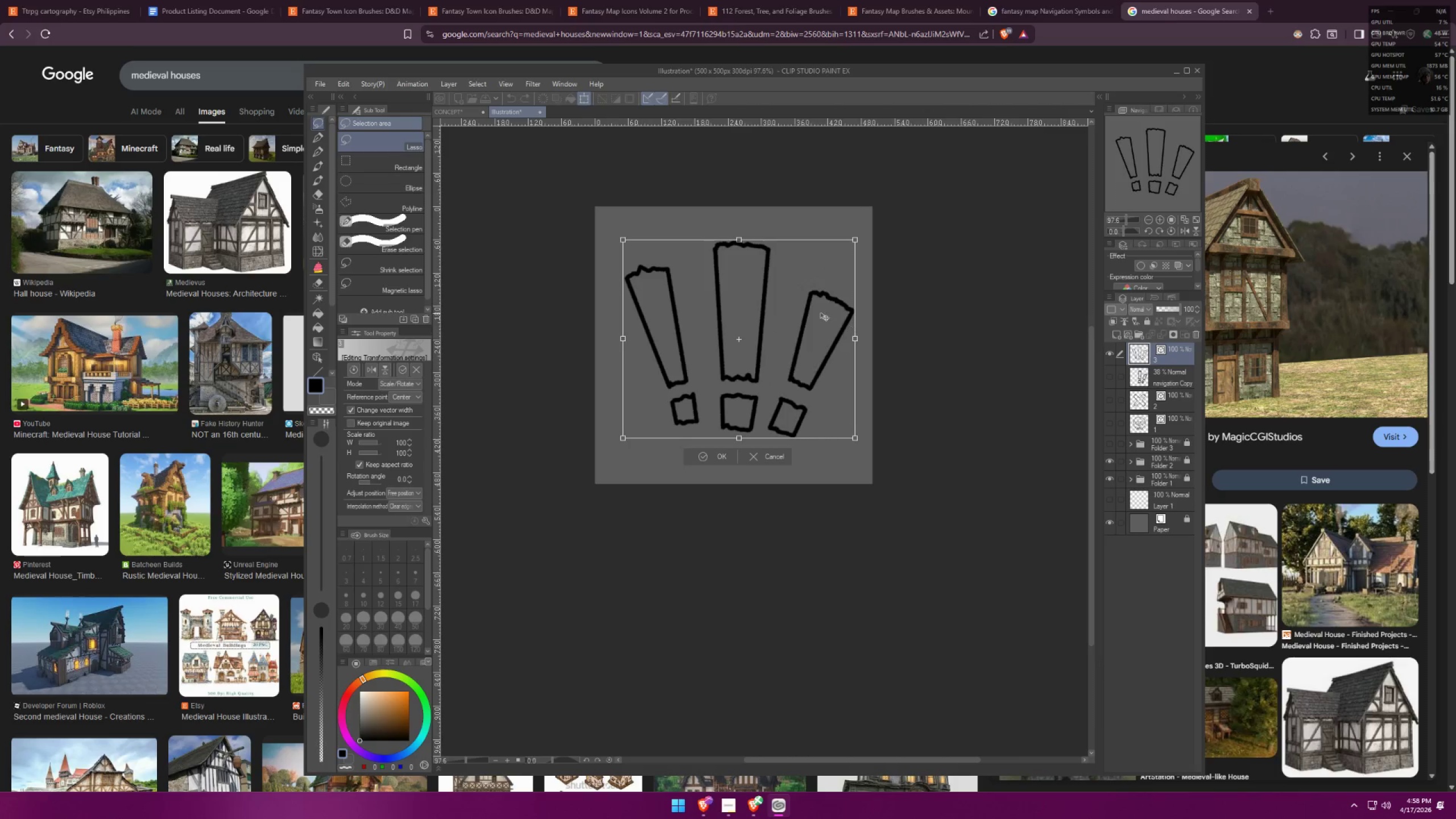 
left_click_drag(start_coordinate=[840, 279], to_coordinate=[833, 277])
 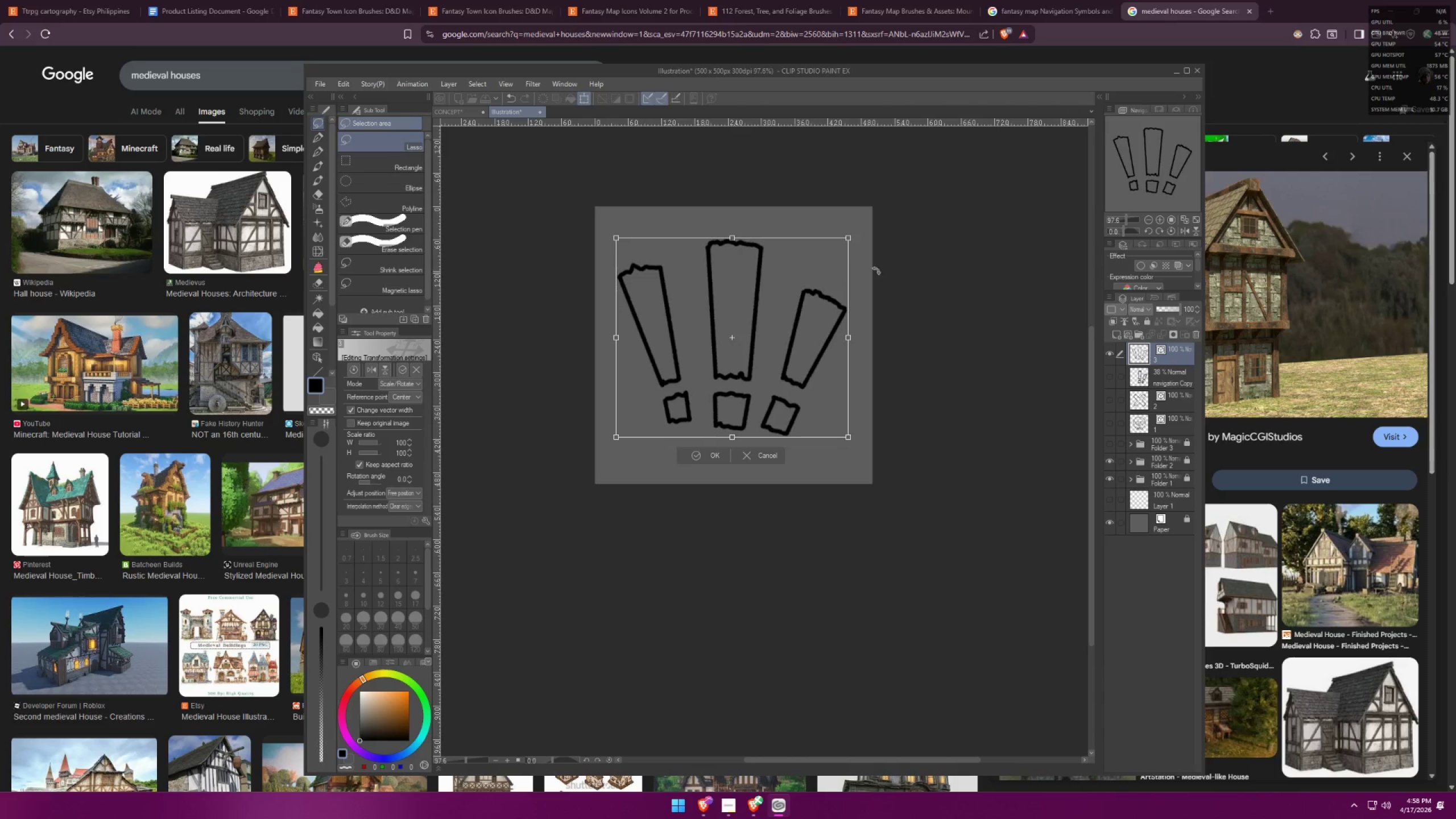 
left_click_drag(start_coordinate=[879, 267], to_coordinate=[882, 276])
 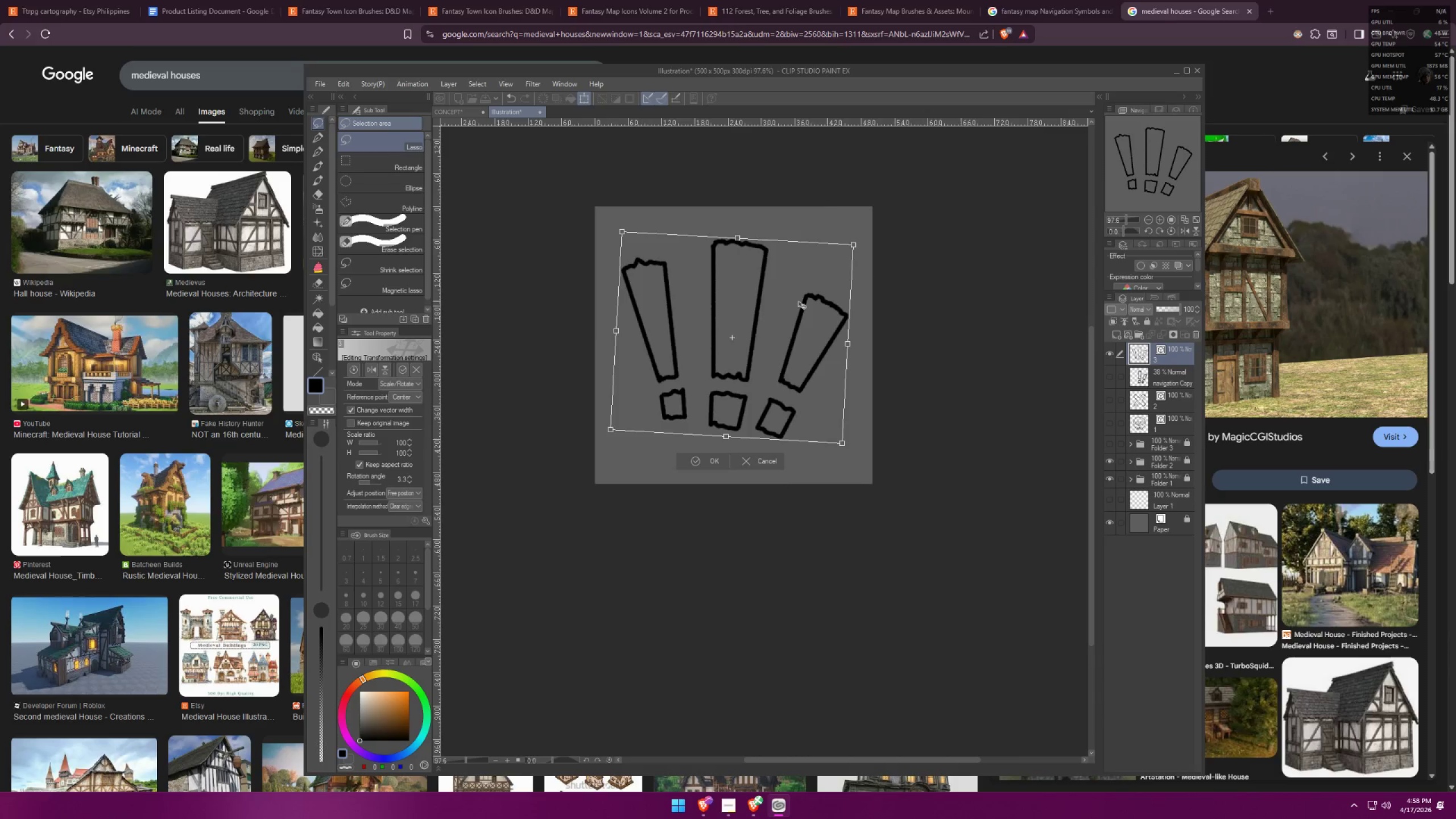 
left_click_drag(start_coordinate=[797, 304], to_coordinate=[801, 312])
 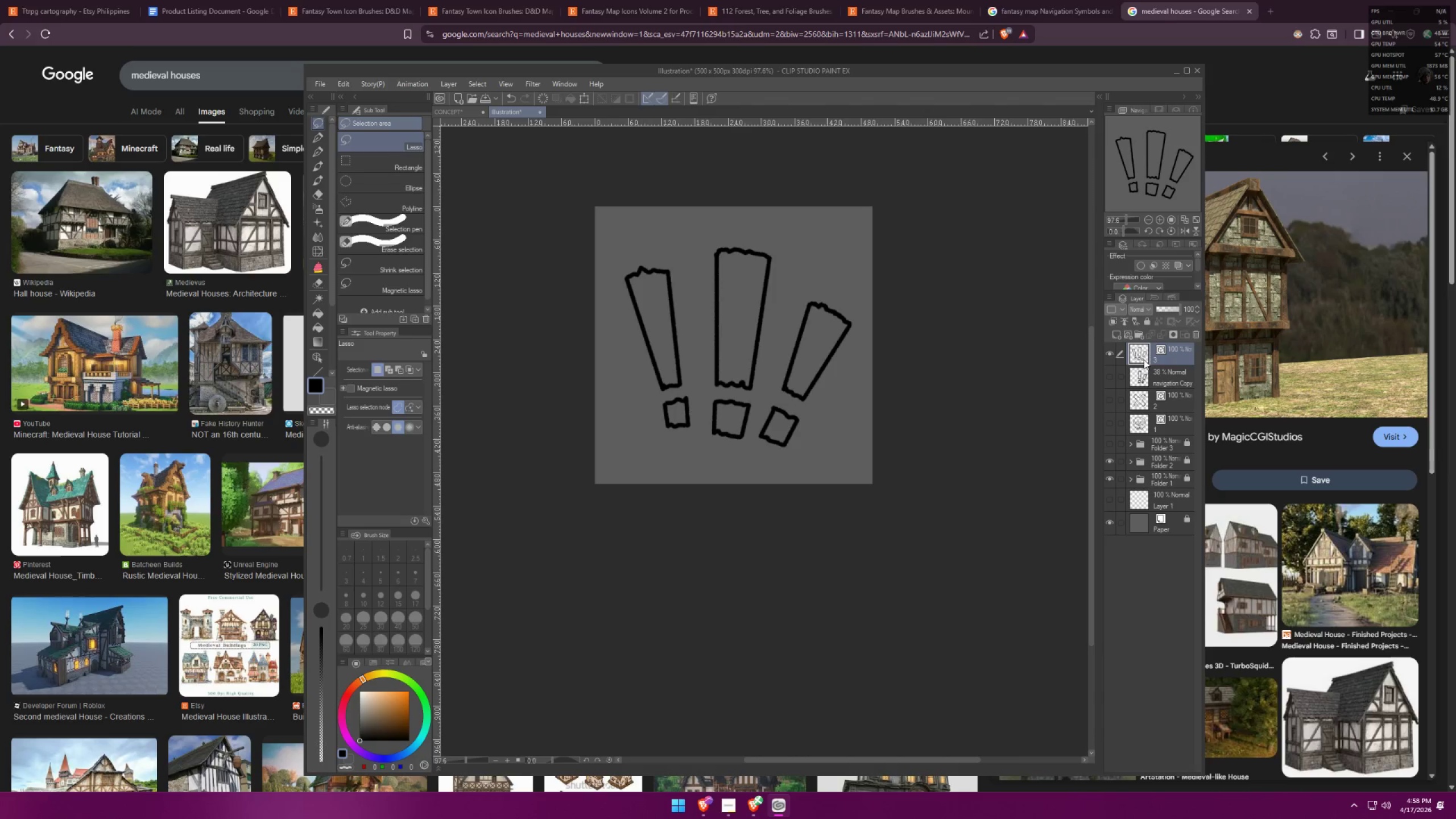 
wait(6.46)
 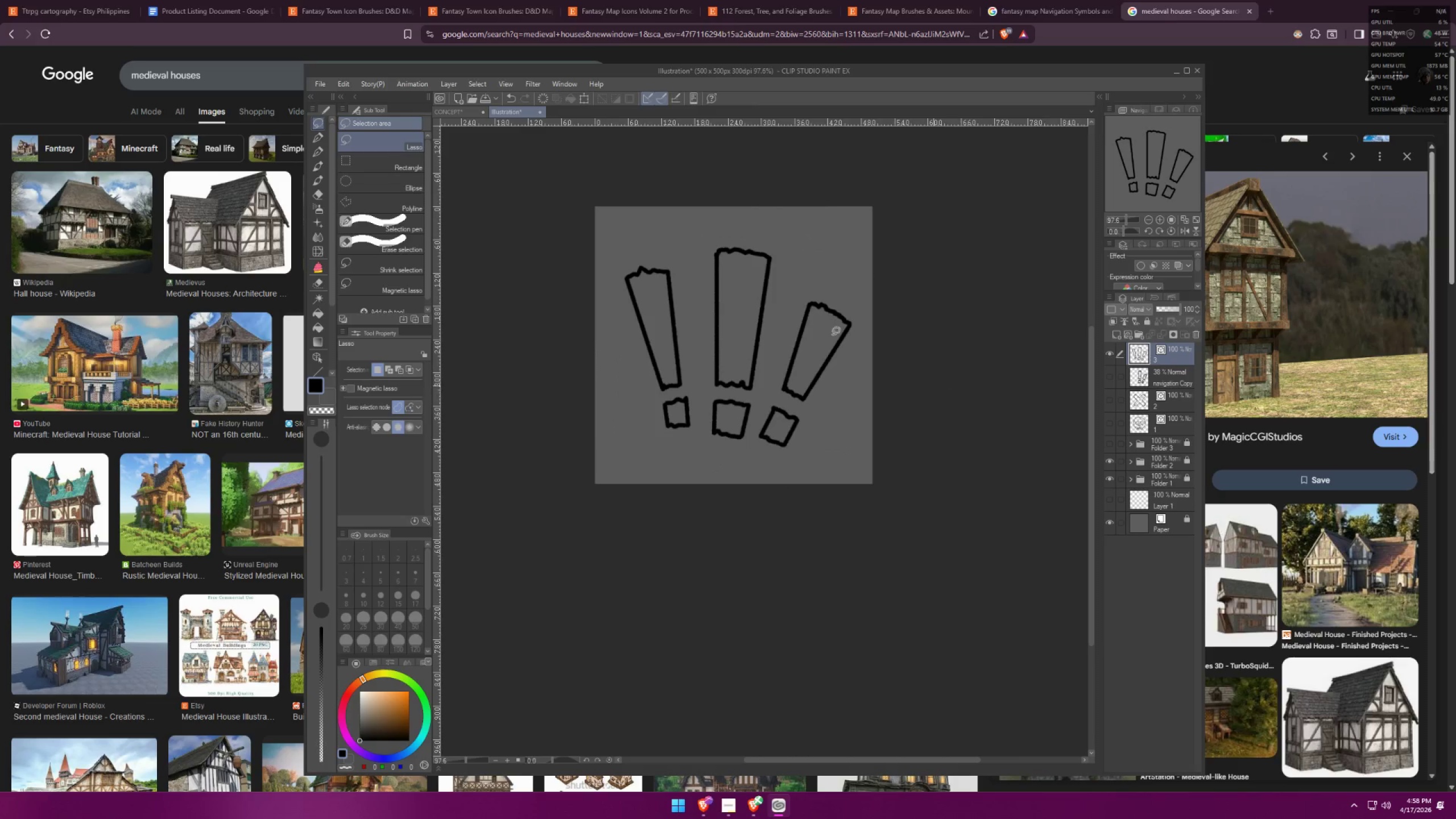 
double_click([1127, 373])
 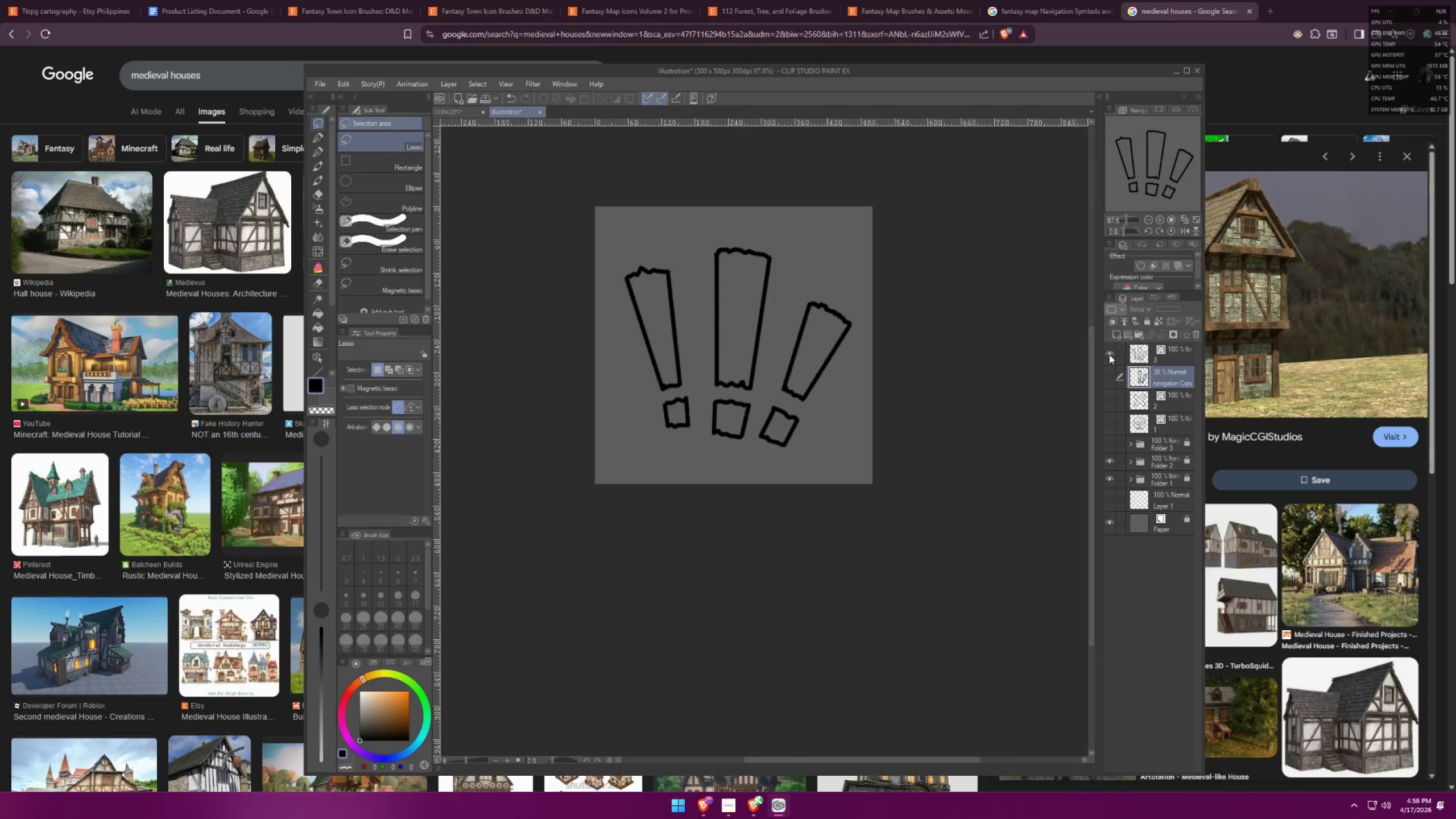 
triple_click([1108, 353])
 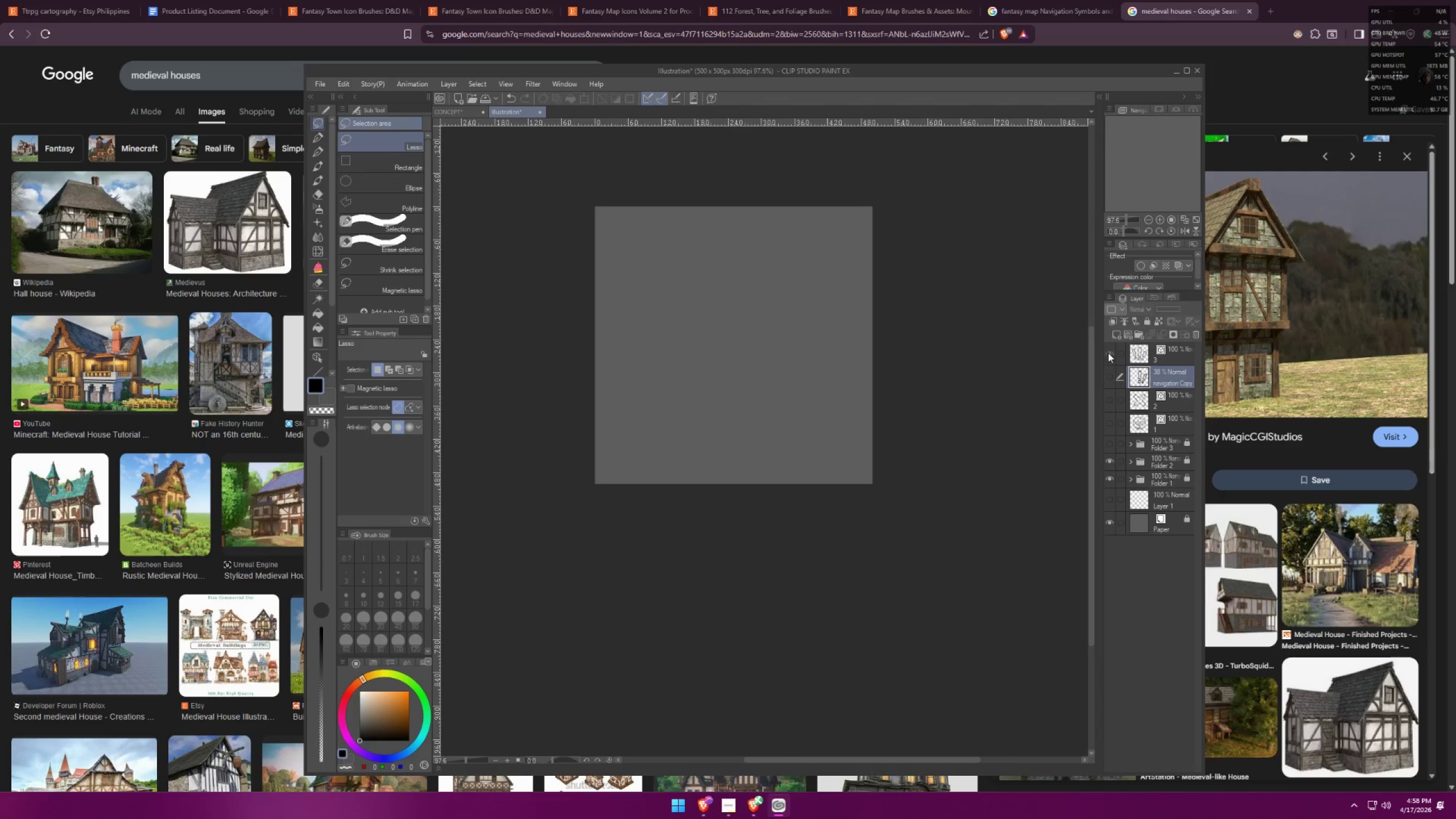 
triple_click([1136, 357])
 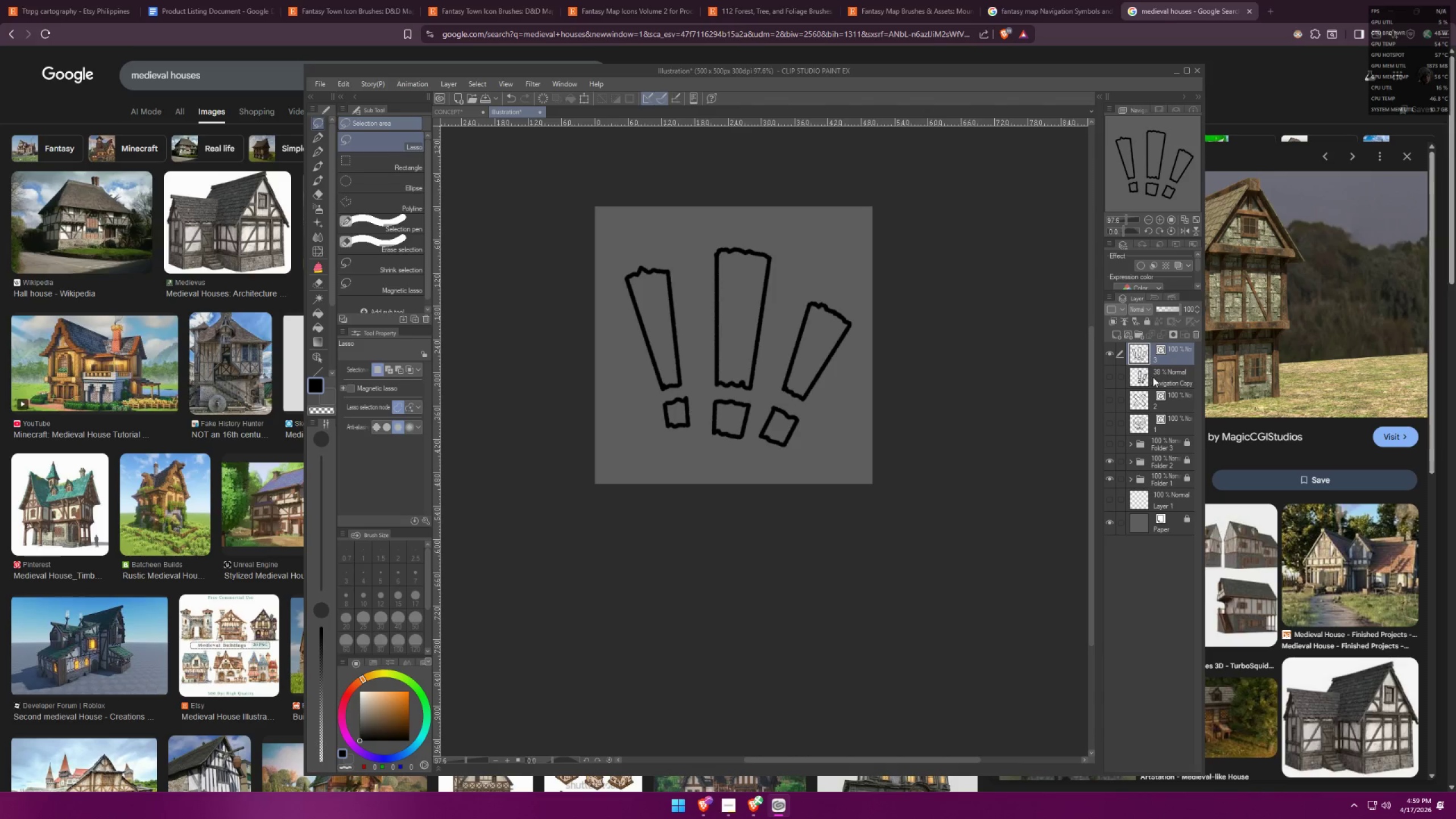 
double_click([1197, 337])
 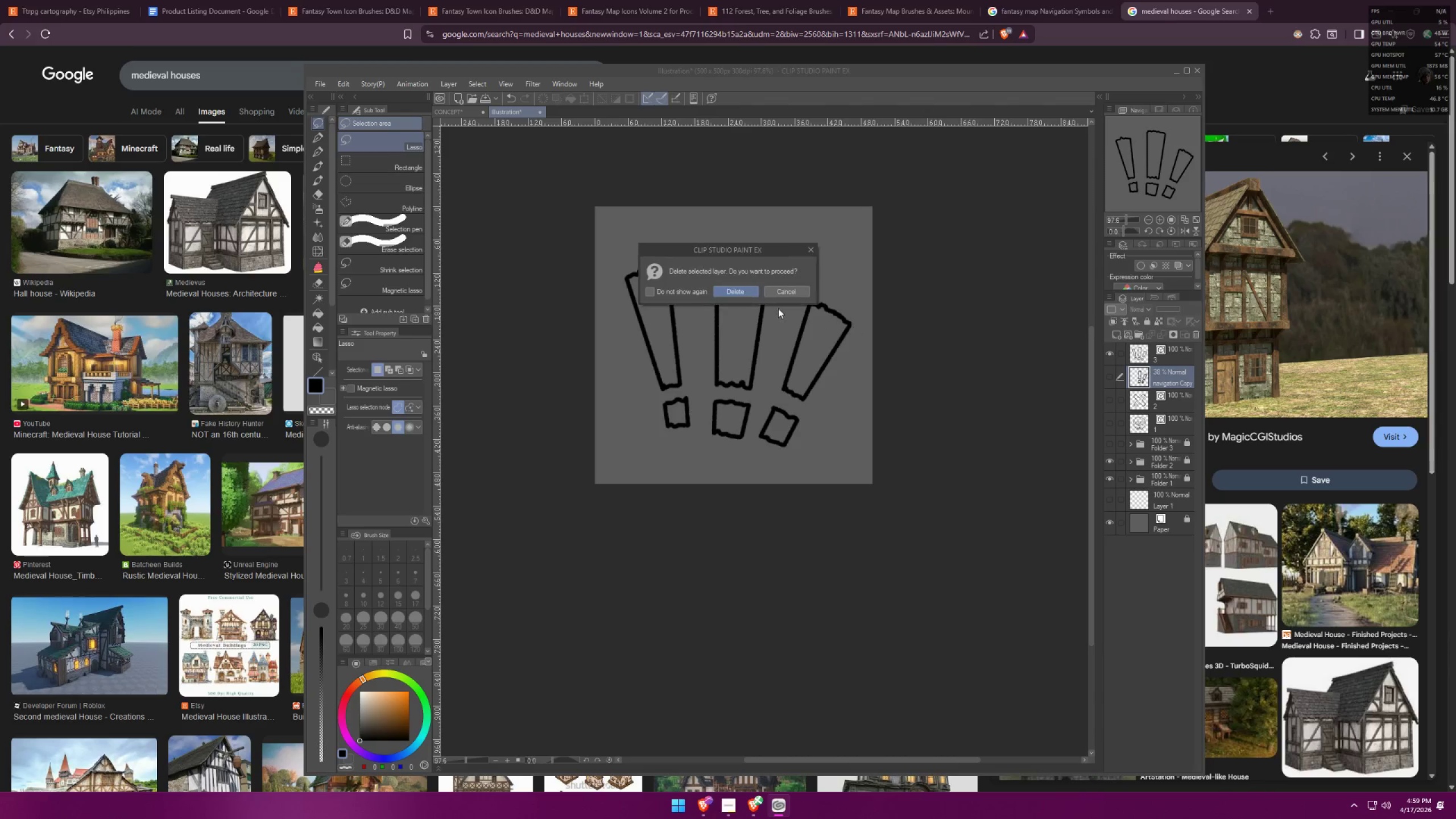 
left_click([725, 286])
 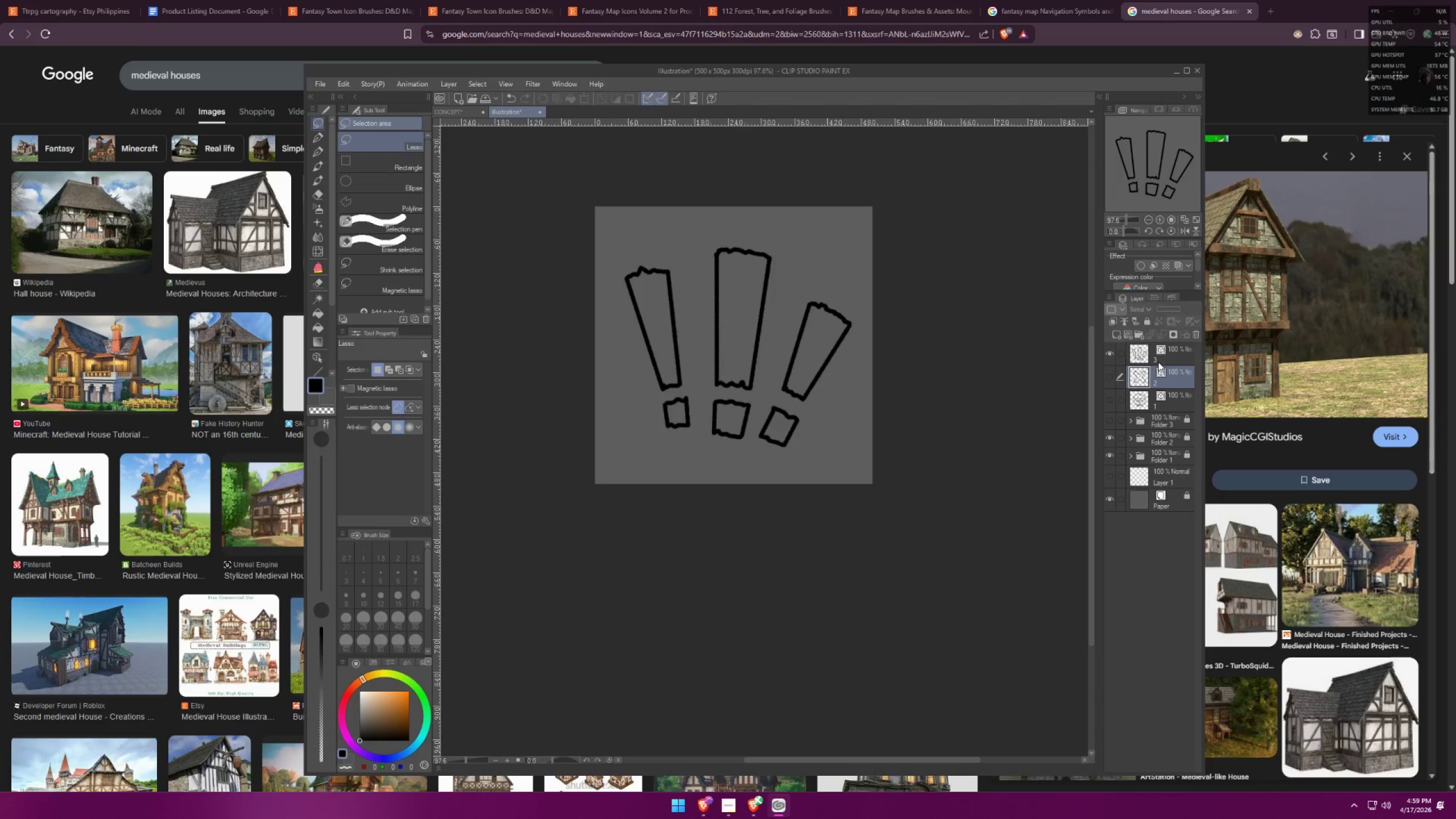 
double_click([1107, 352])
 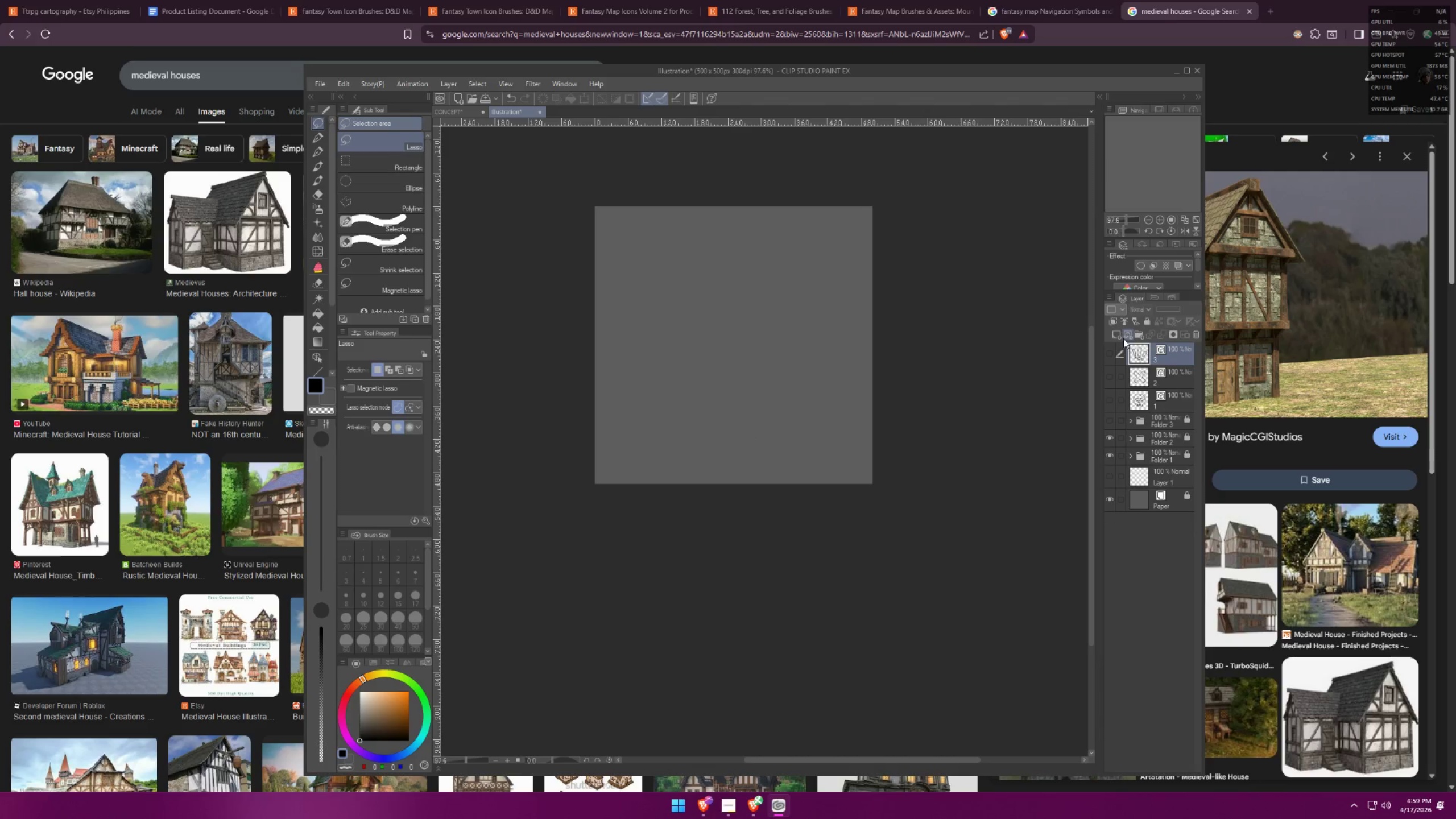 
triple_click([1126, 334])
 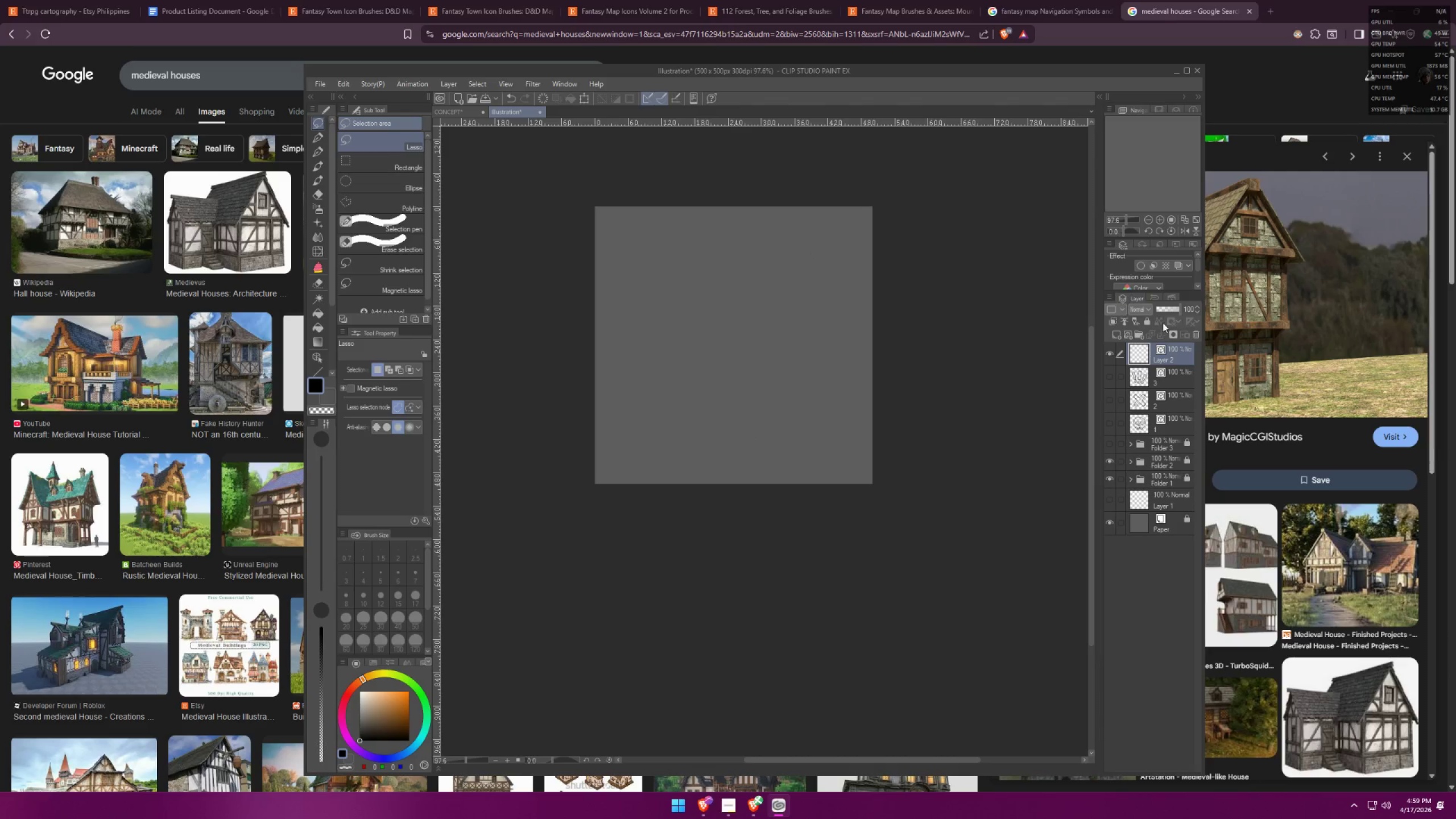 
left_click([1169, 359])